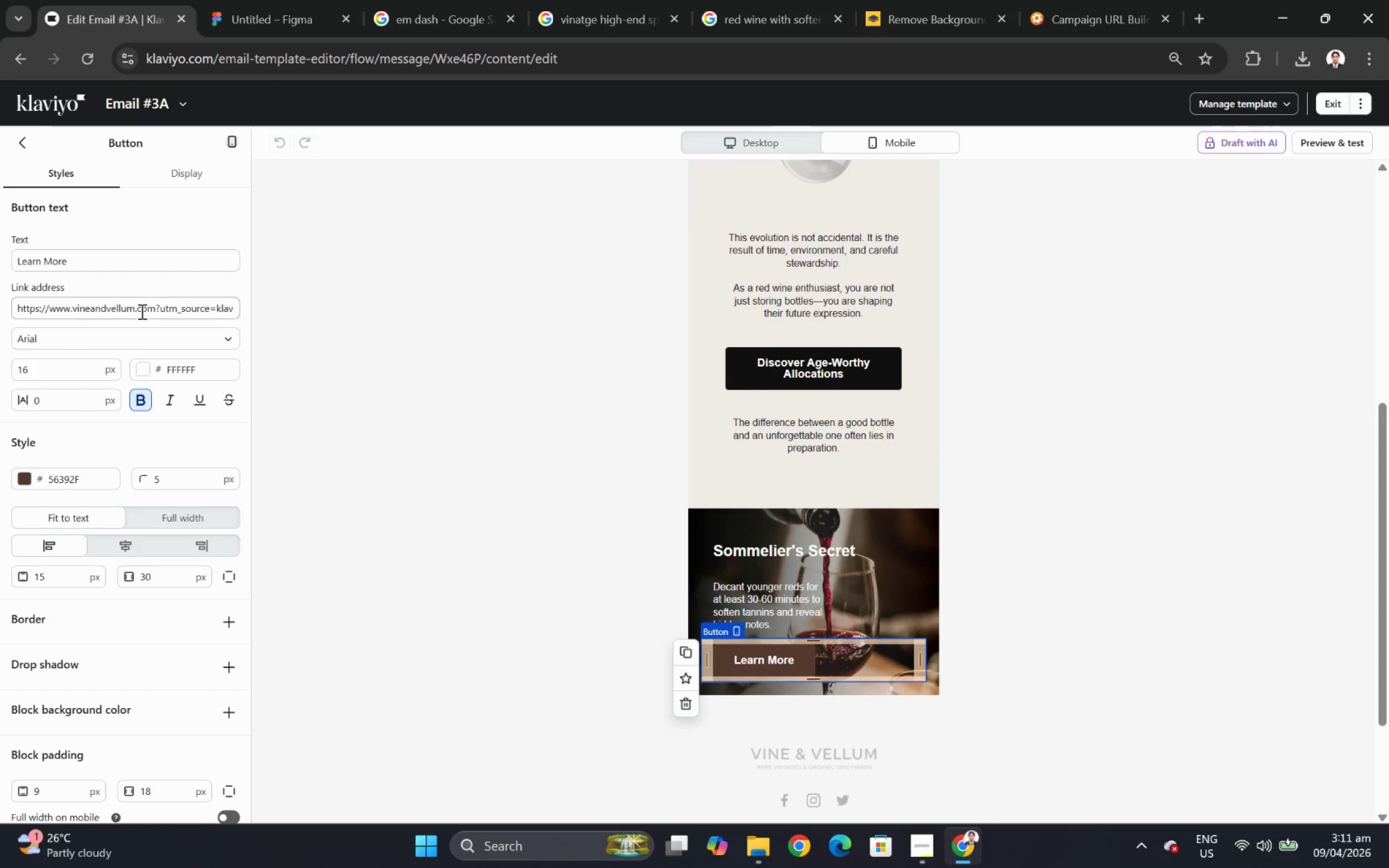 
scroll: coordinate [909, 498], scroll_direction: down, amount: 5.0
 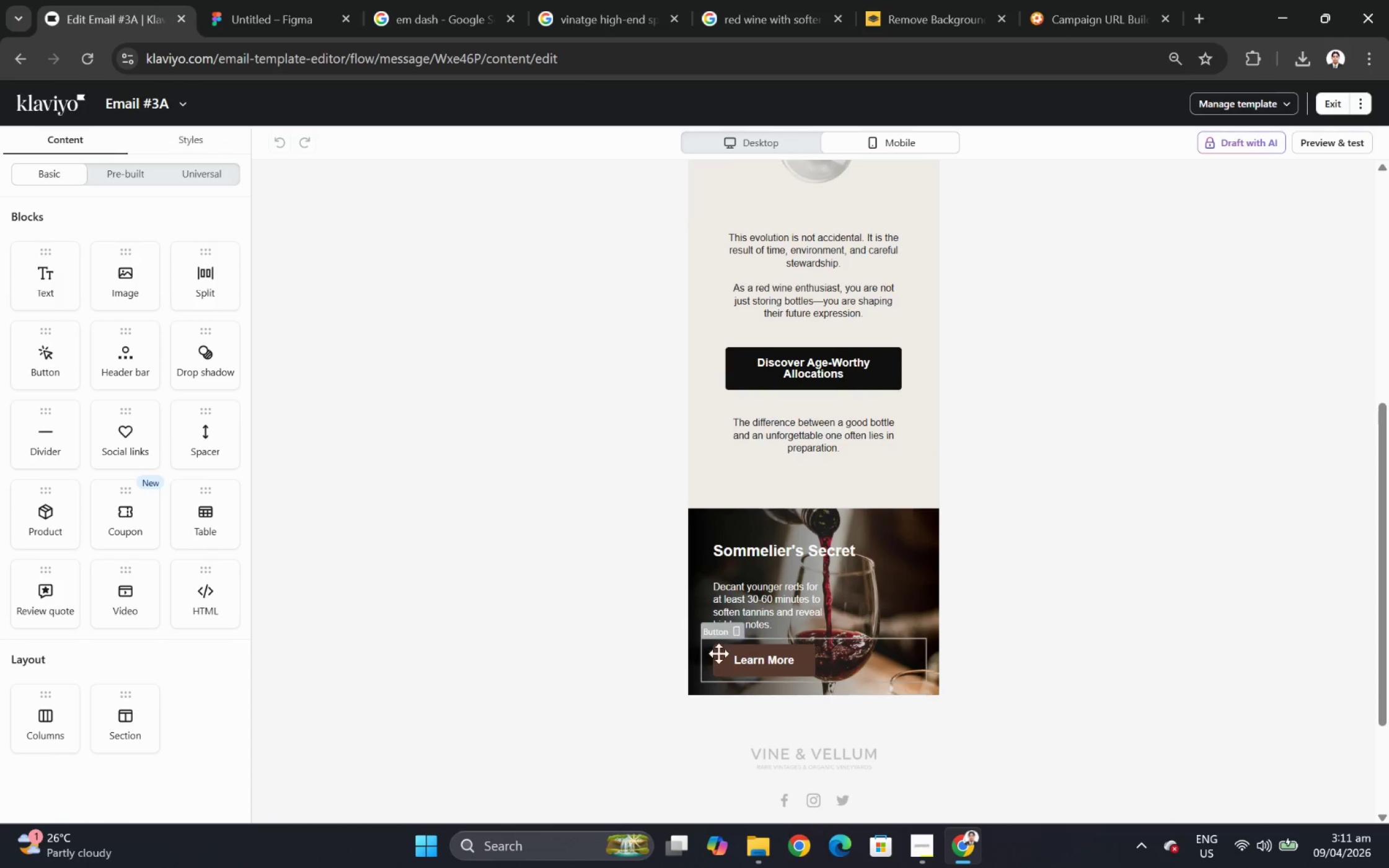 
left_click_drag(start_coordinate=[157, 311], to_coordinate=[299, 305])
 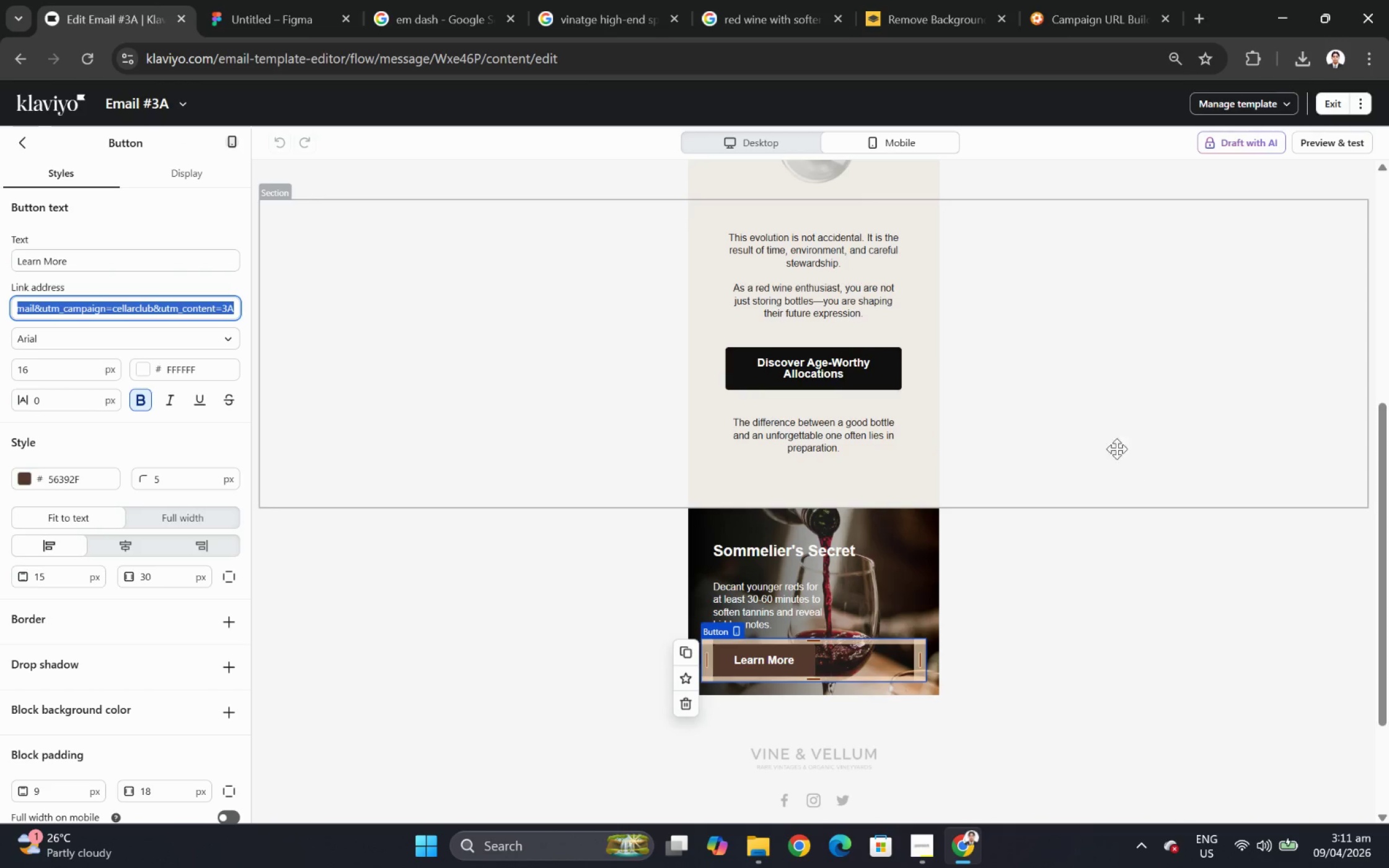 
left_click([880, 382])
 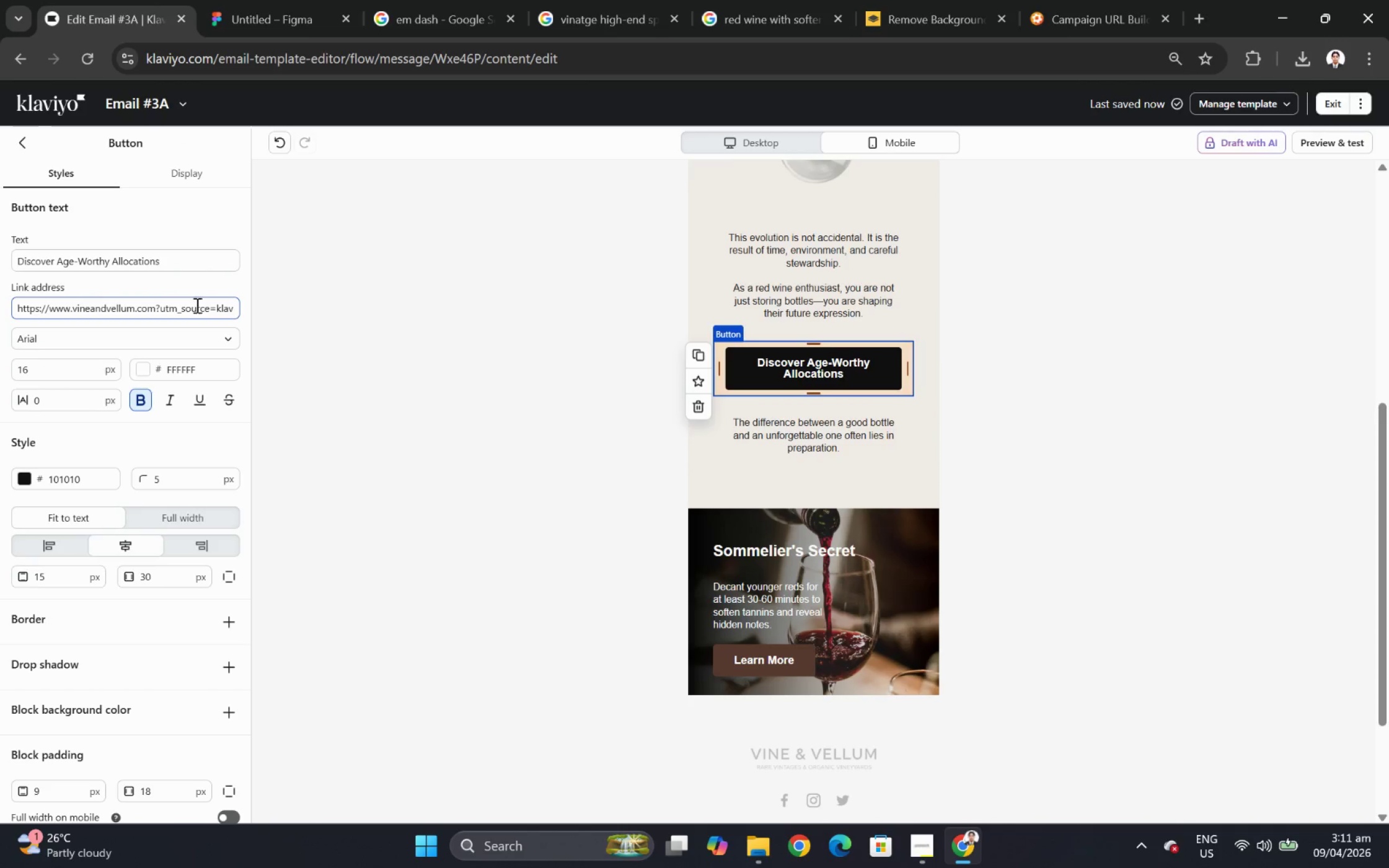 
left_click_drag(start_coordinate=[201, 307], to_coordinate=[350, 313])
 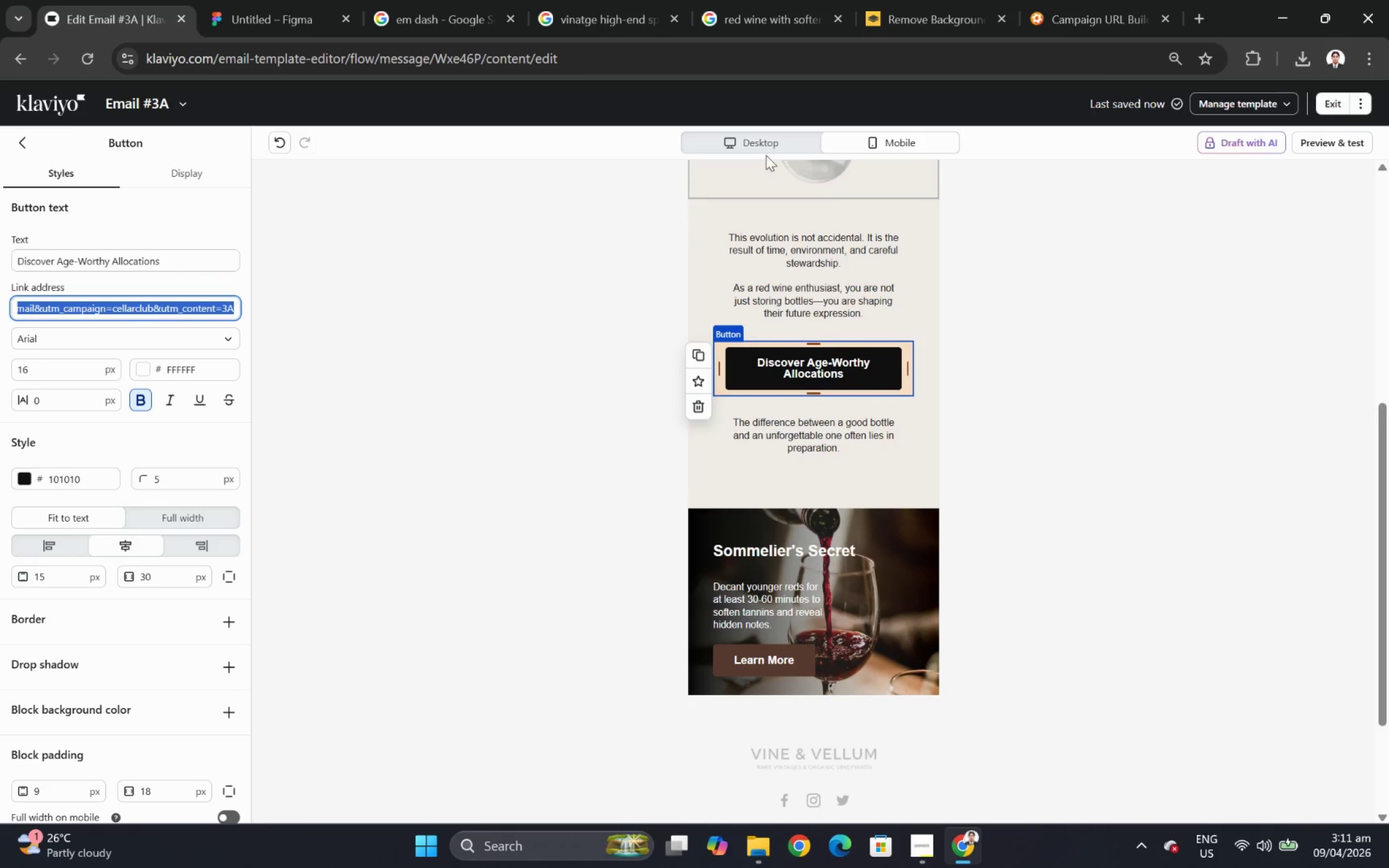 
left_click([762, 134])
 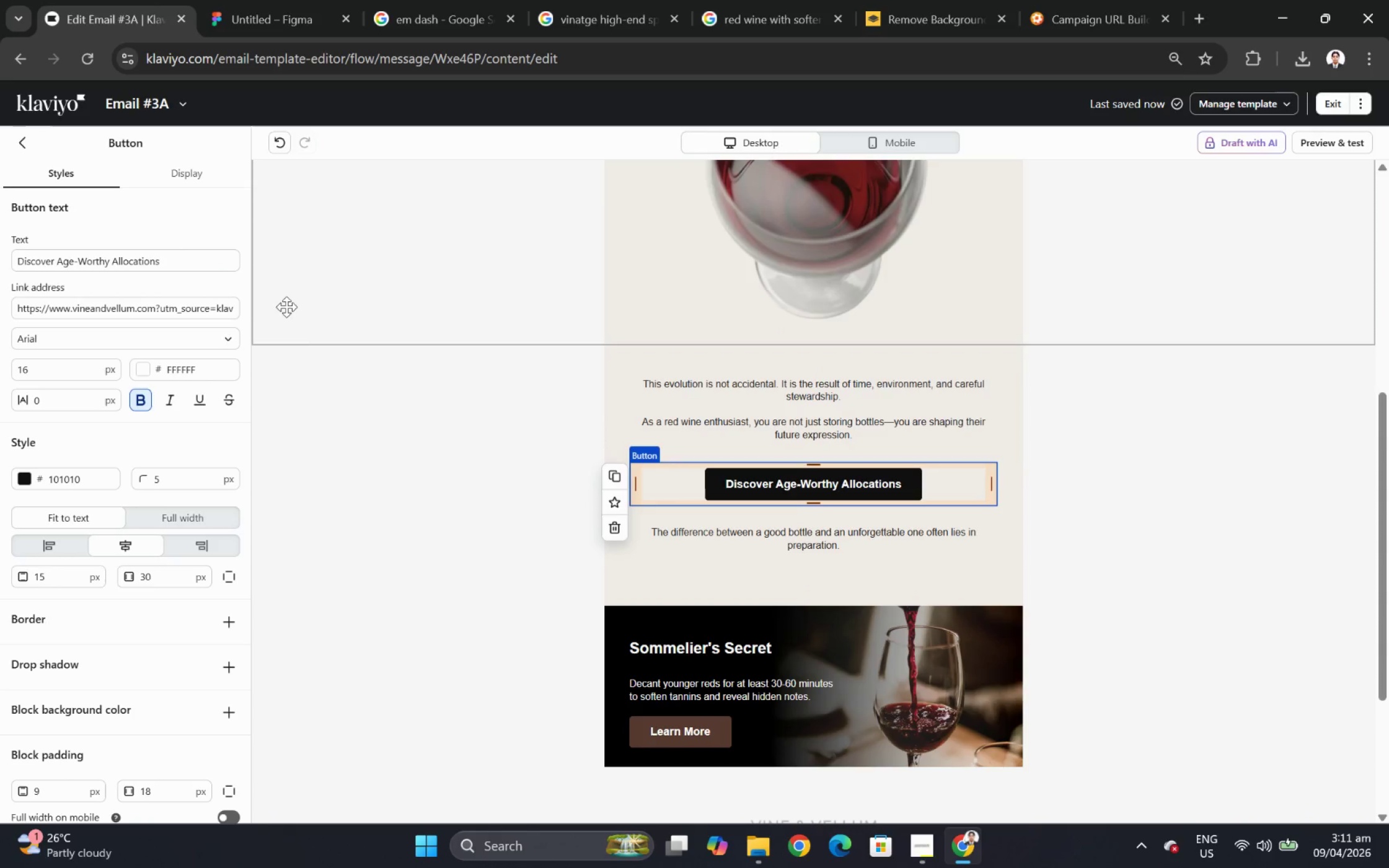 
left_click_drag(start_coordinate=[181, 309], to_coordinate=[475, 320])
 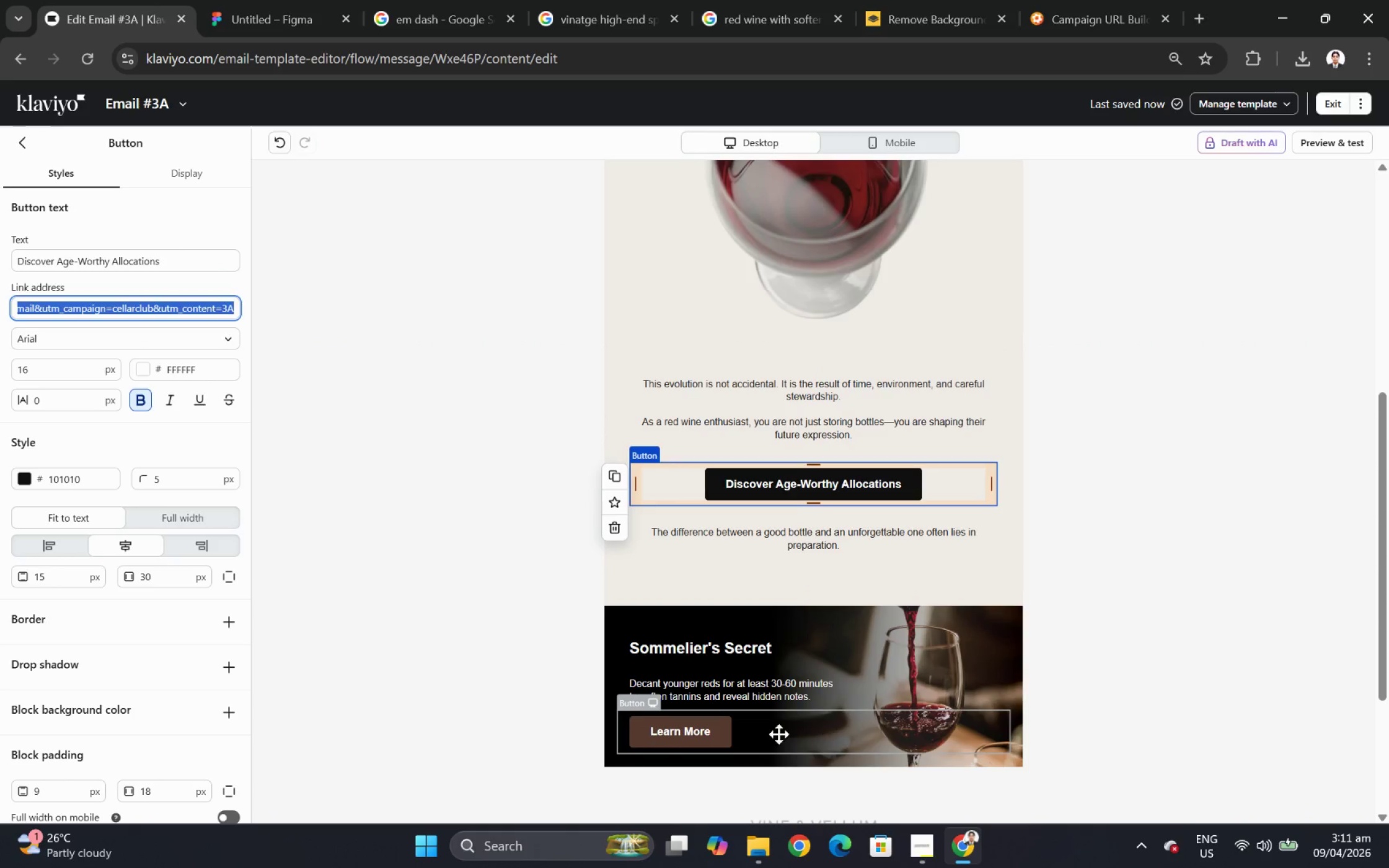 
left_click([718, 724])
 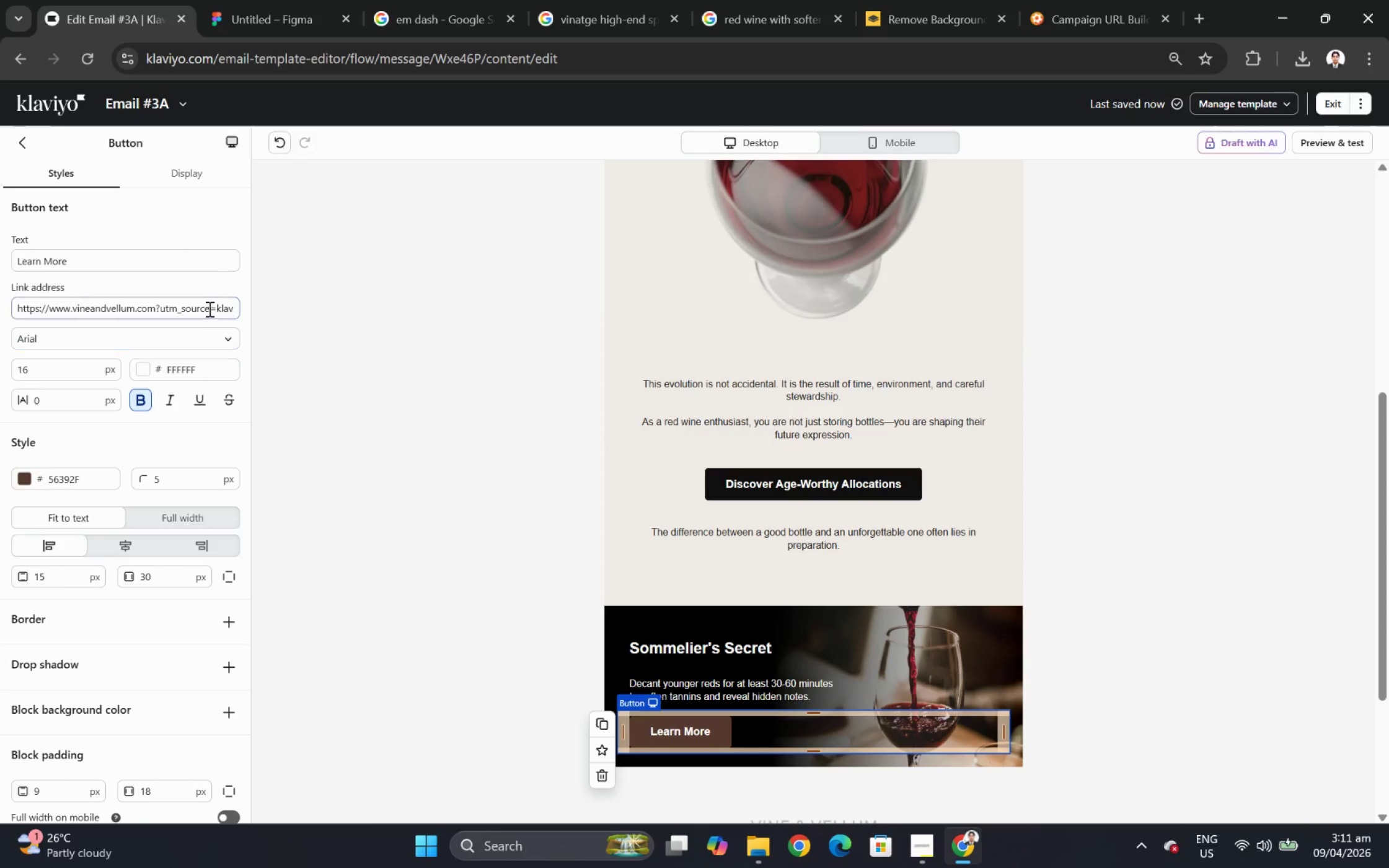 
left_click_drag(start_coordinate=[208, 309], to_coordinate=[464, 323])
 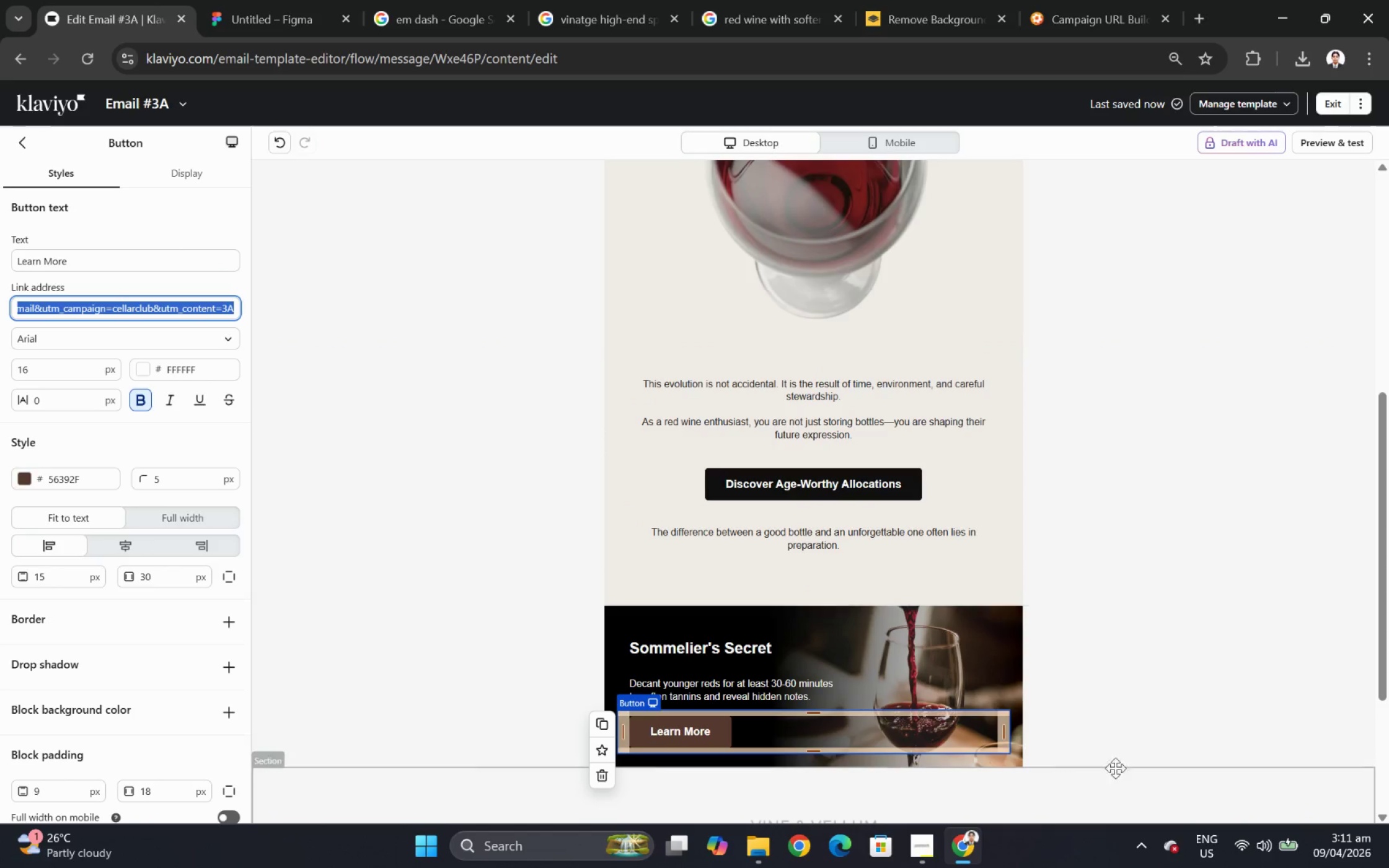 
left_click([1189, 710])
 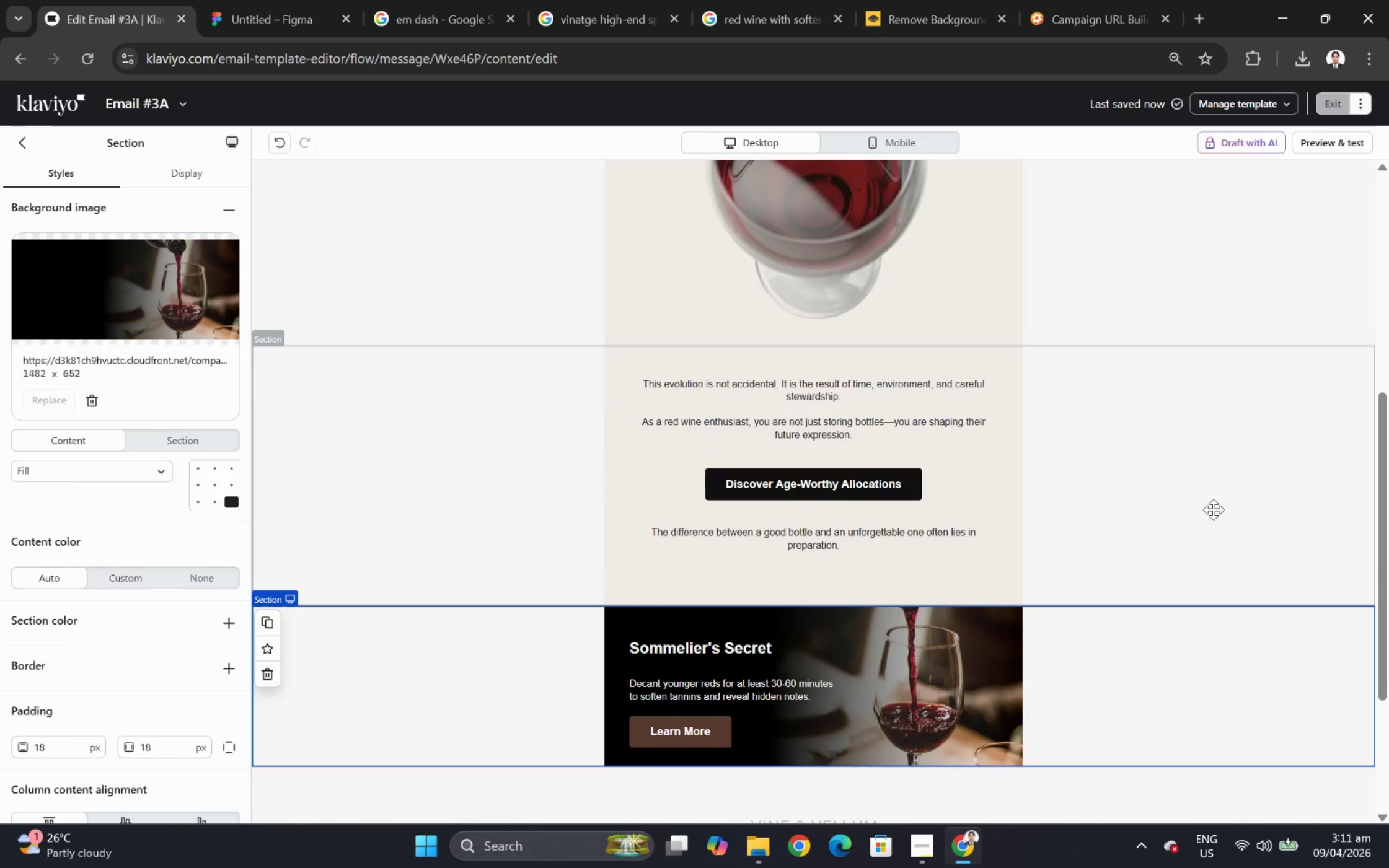 
left_click([907, 147])
 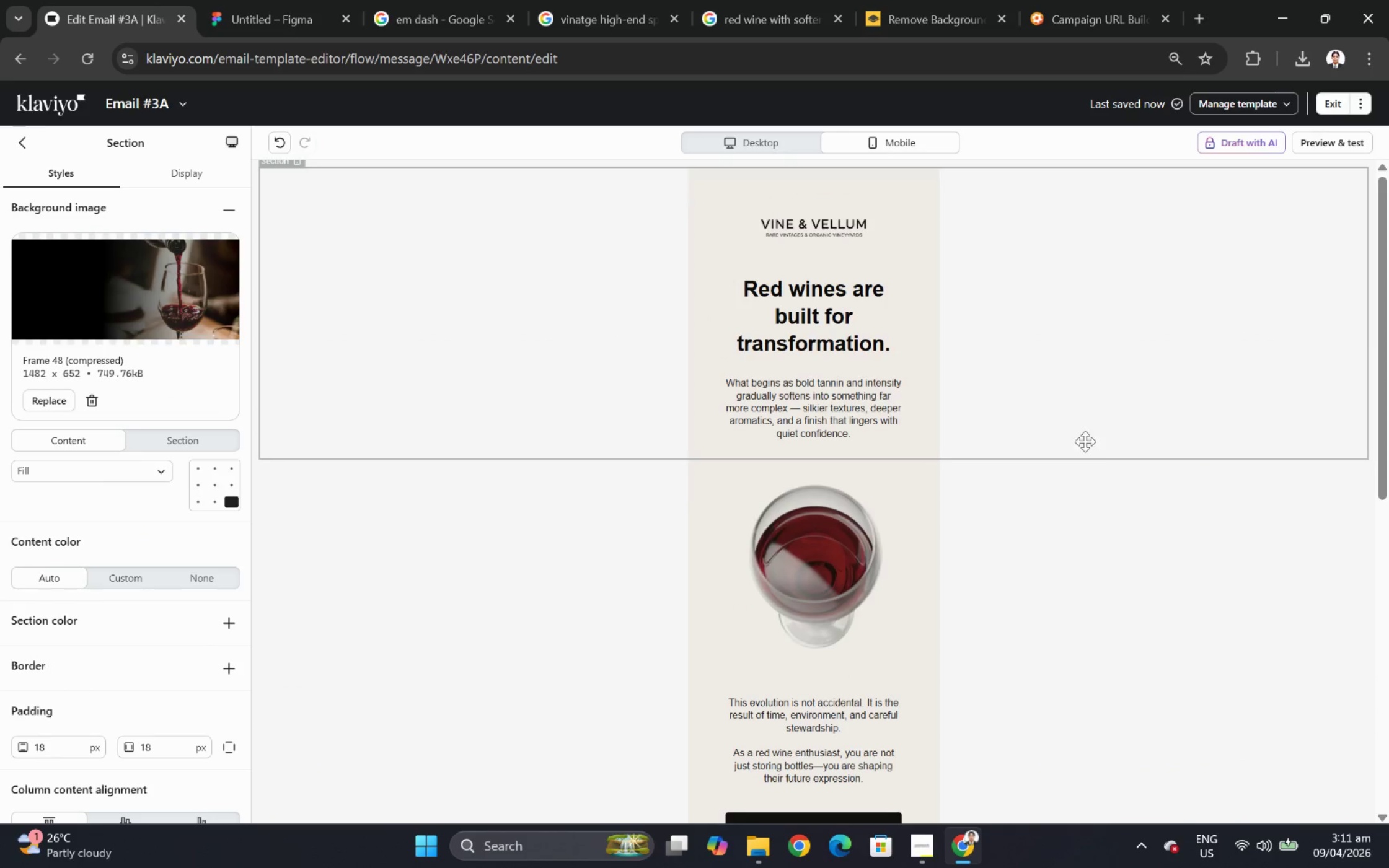 
scroll: coordinate [1215, 504], scroll_direction: up, amount: 6.0
 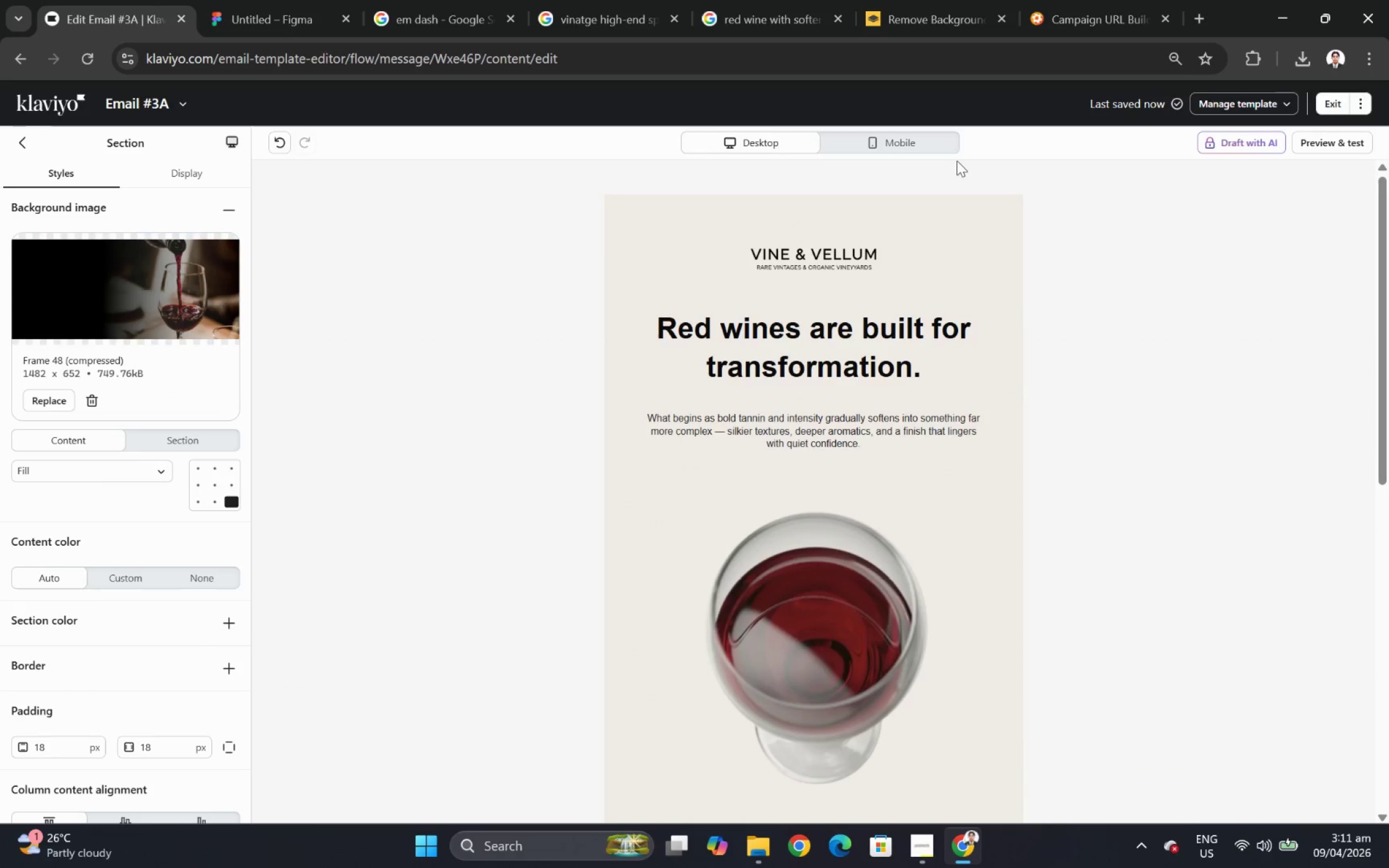 
left_click([797, 149])
 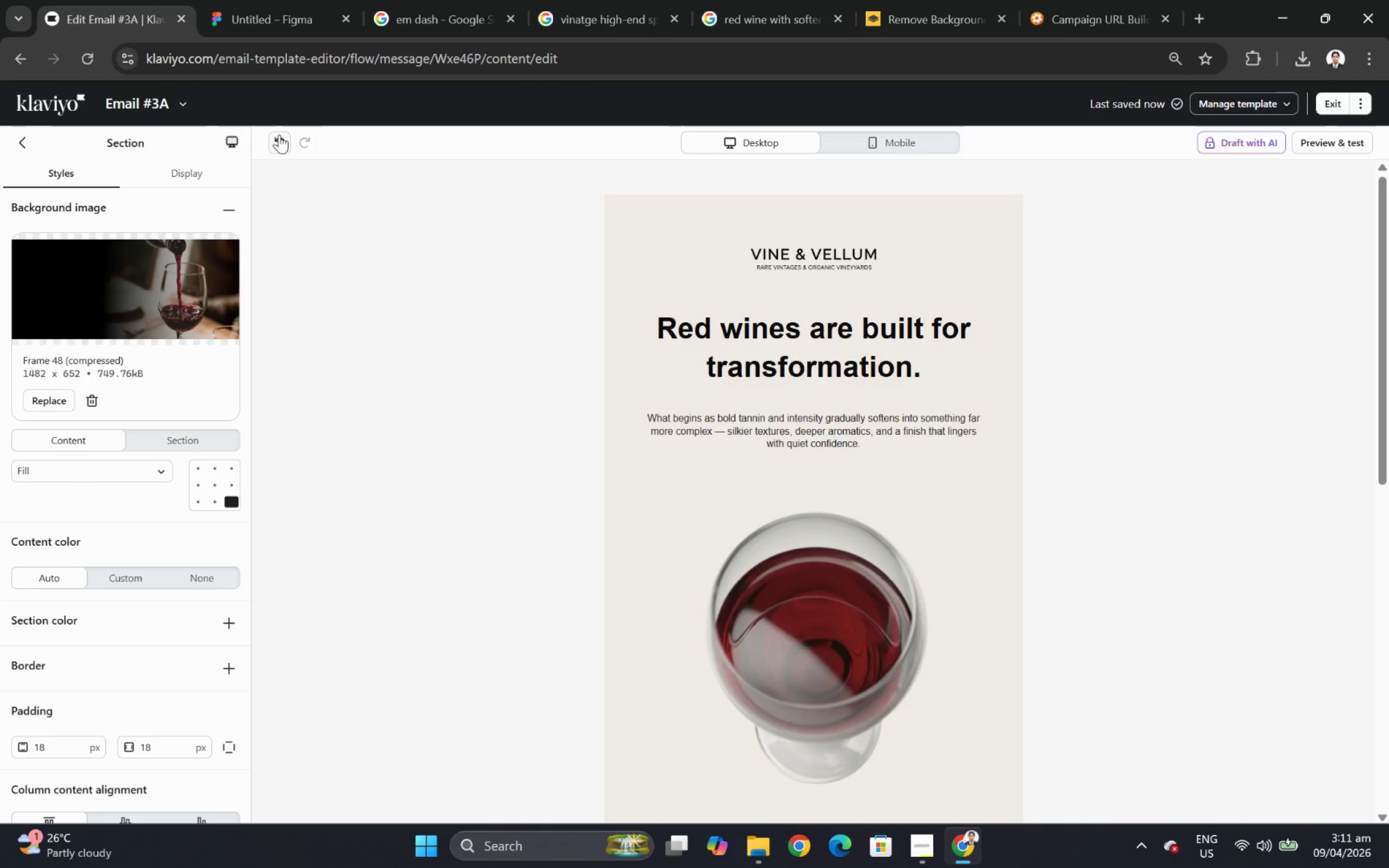 
scroll: coordinate [1107, 479], scroll_direction: down, amount: 5.0
 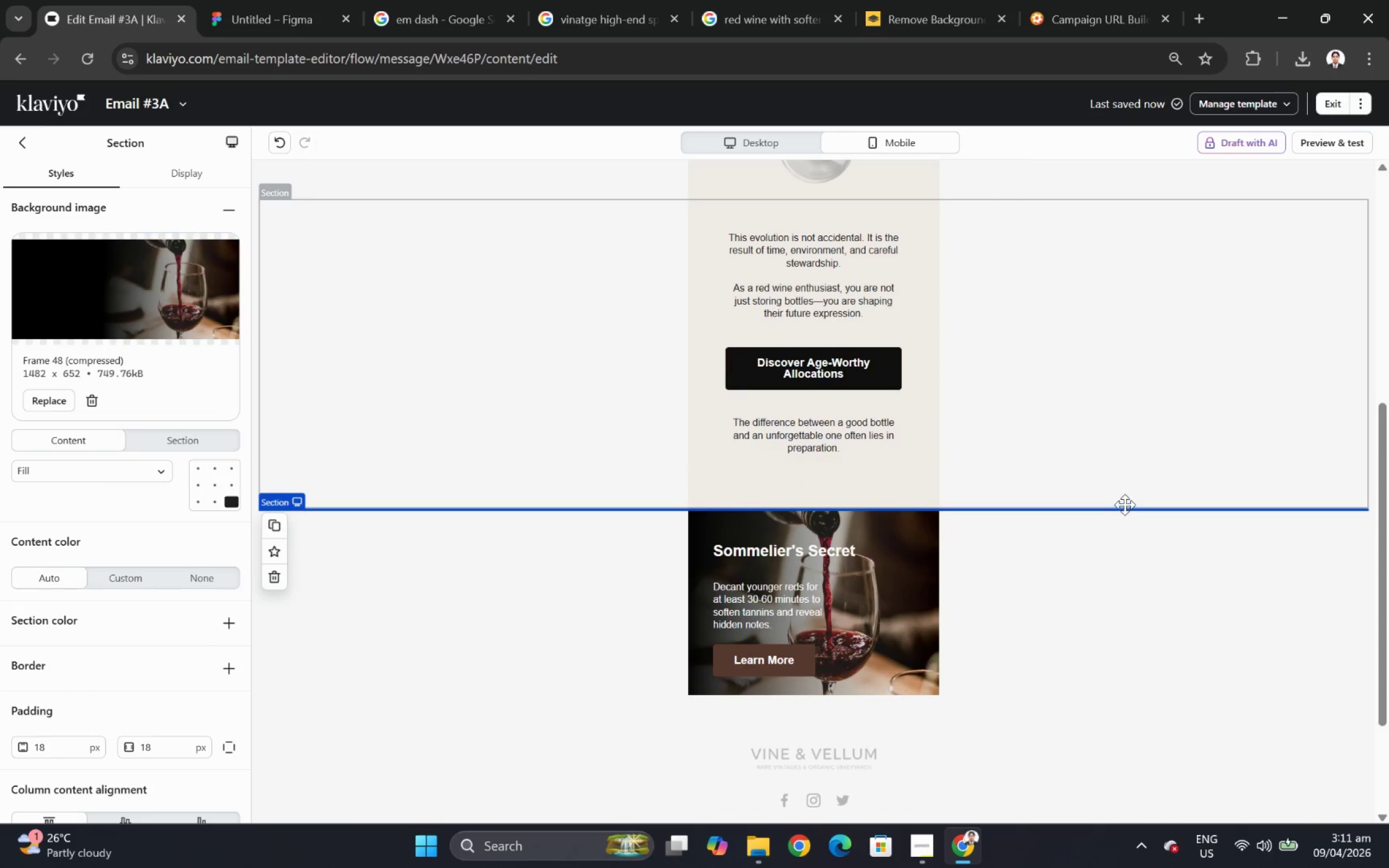 
scroll: coordinate [1125, 503], scroll_direction: up, amount: 5.0
 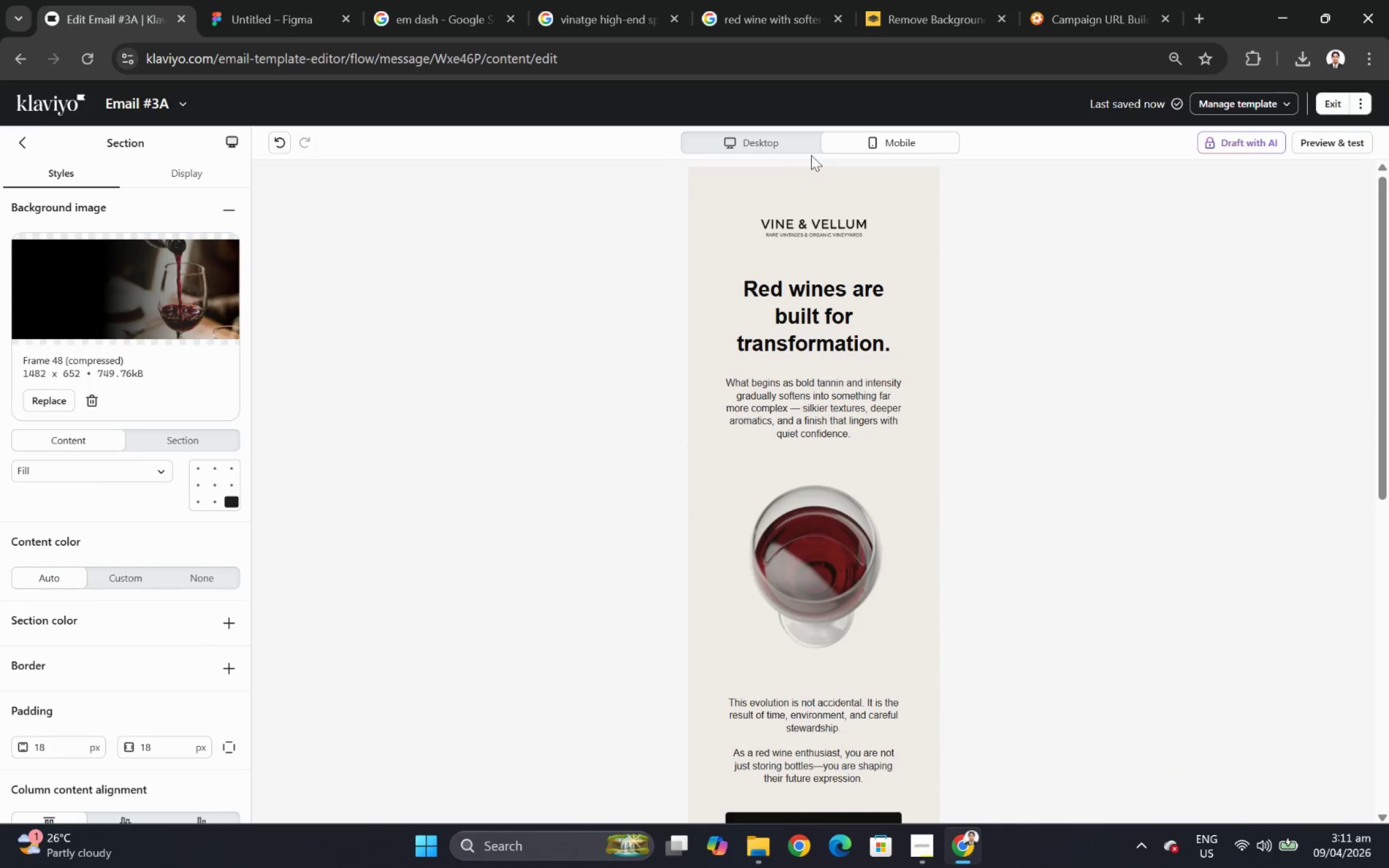 
left_click([185, 100])
 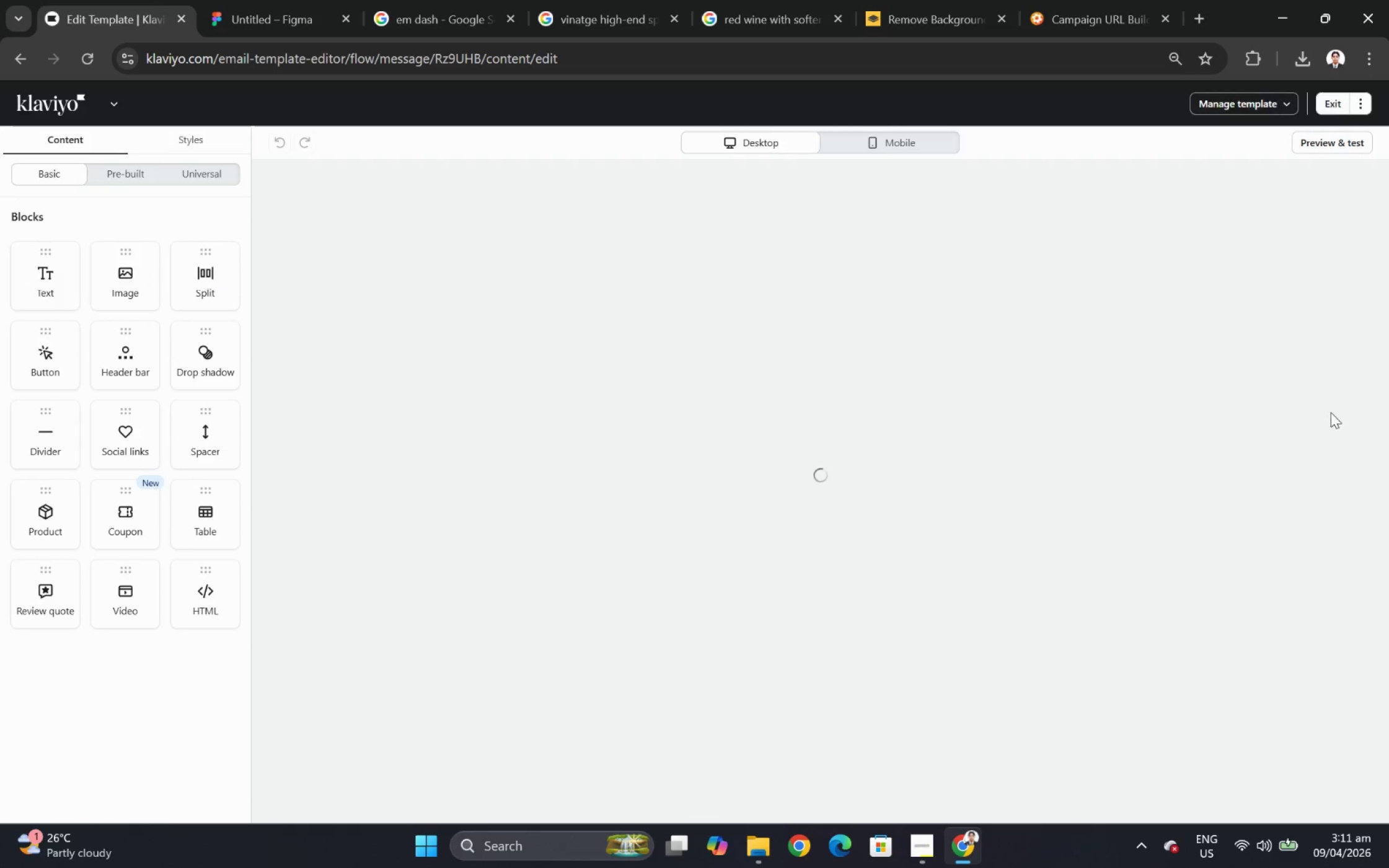 
wait(8.48)
 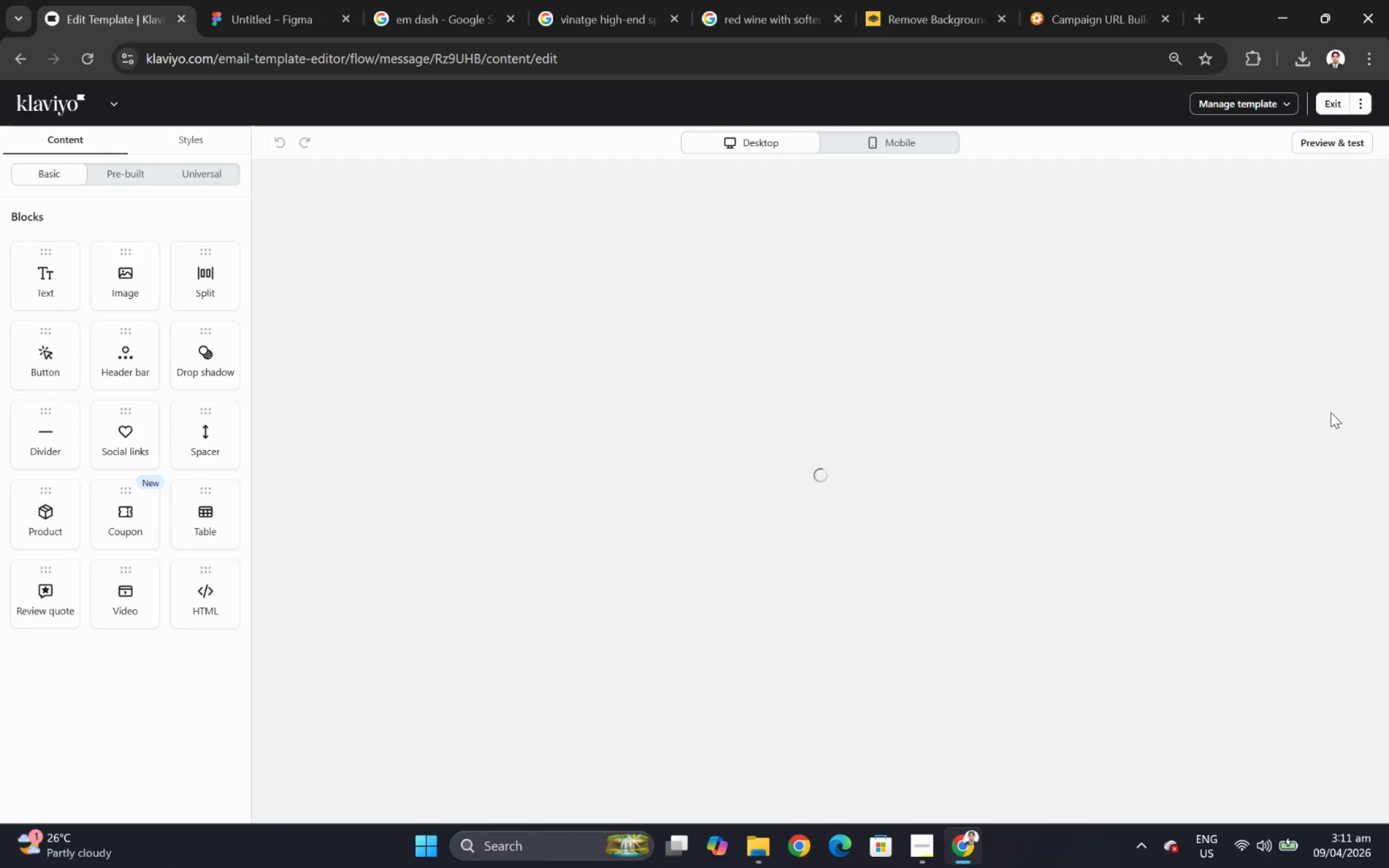 
scroll: coordinate [1304, 445], scroll_direction: down, amount: 1.0
 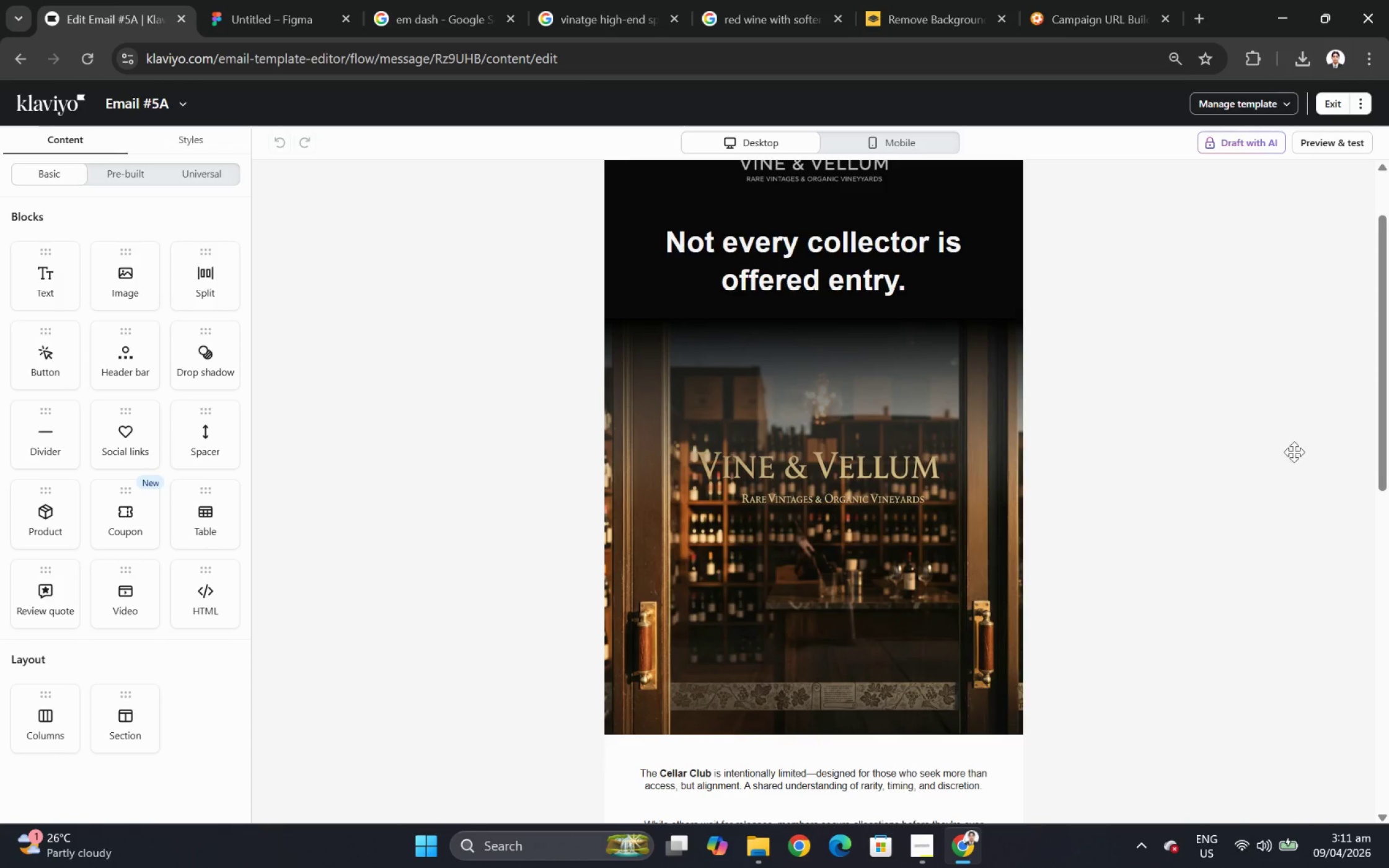 
scroll: coordinate [1275, 465], scroll_direction: up, amount: 2.0
 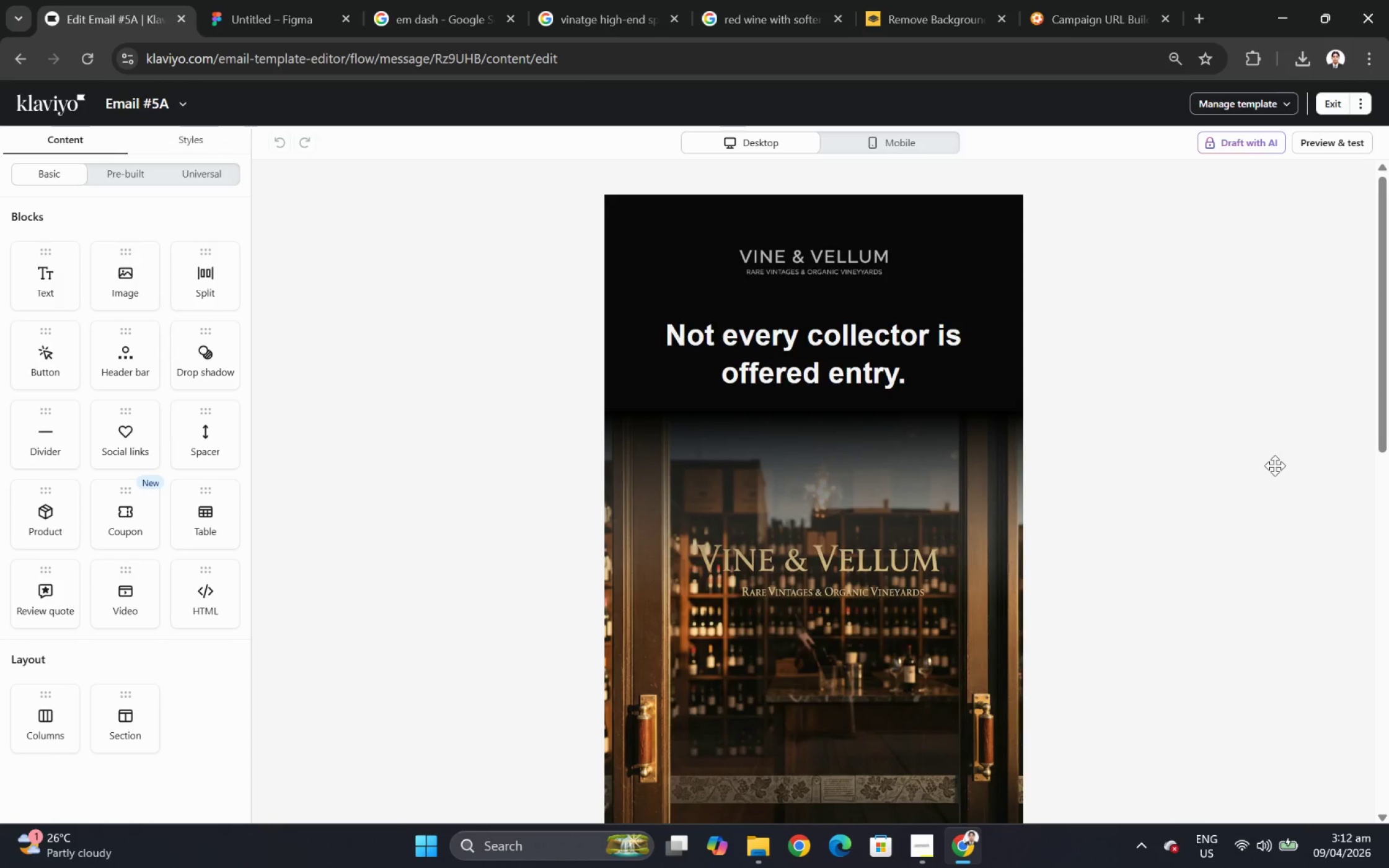 
wait(58.01)
 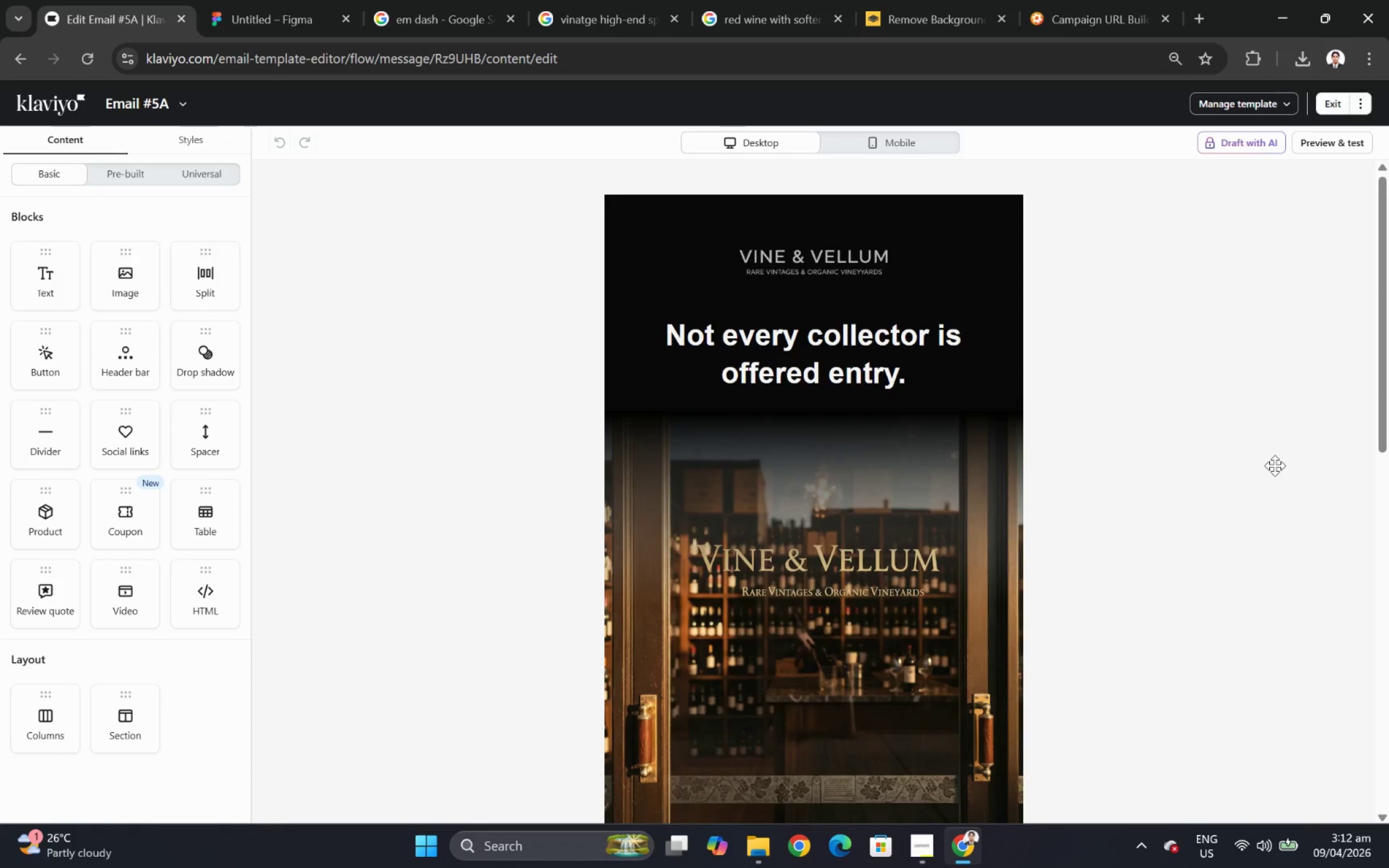 
scroll: coordinate [1388, 353], scroll_direction: down, amount: 4.0
 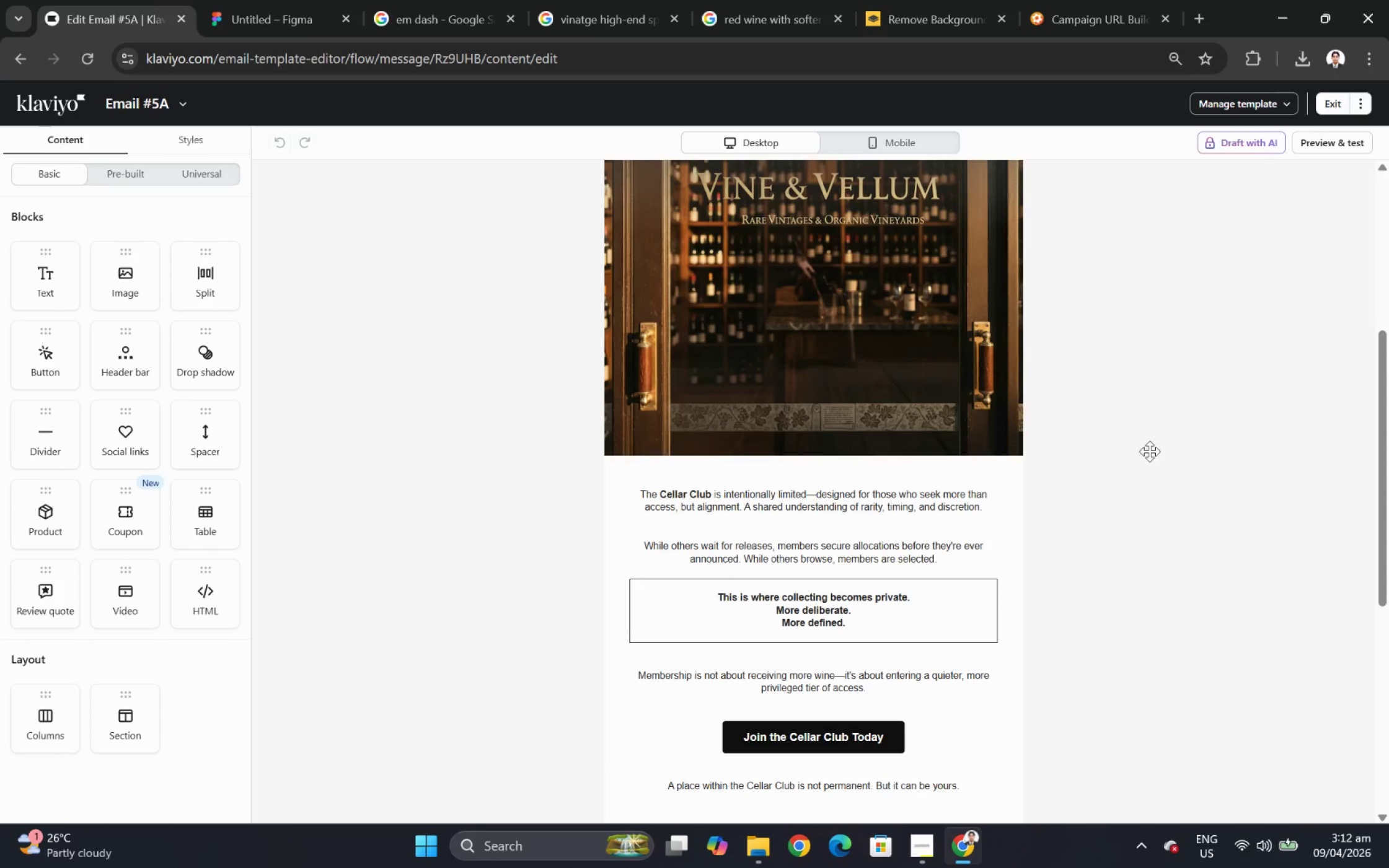 
scroll: coordinate [1133, 463], scroll_direction: up, amount: 4.0
 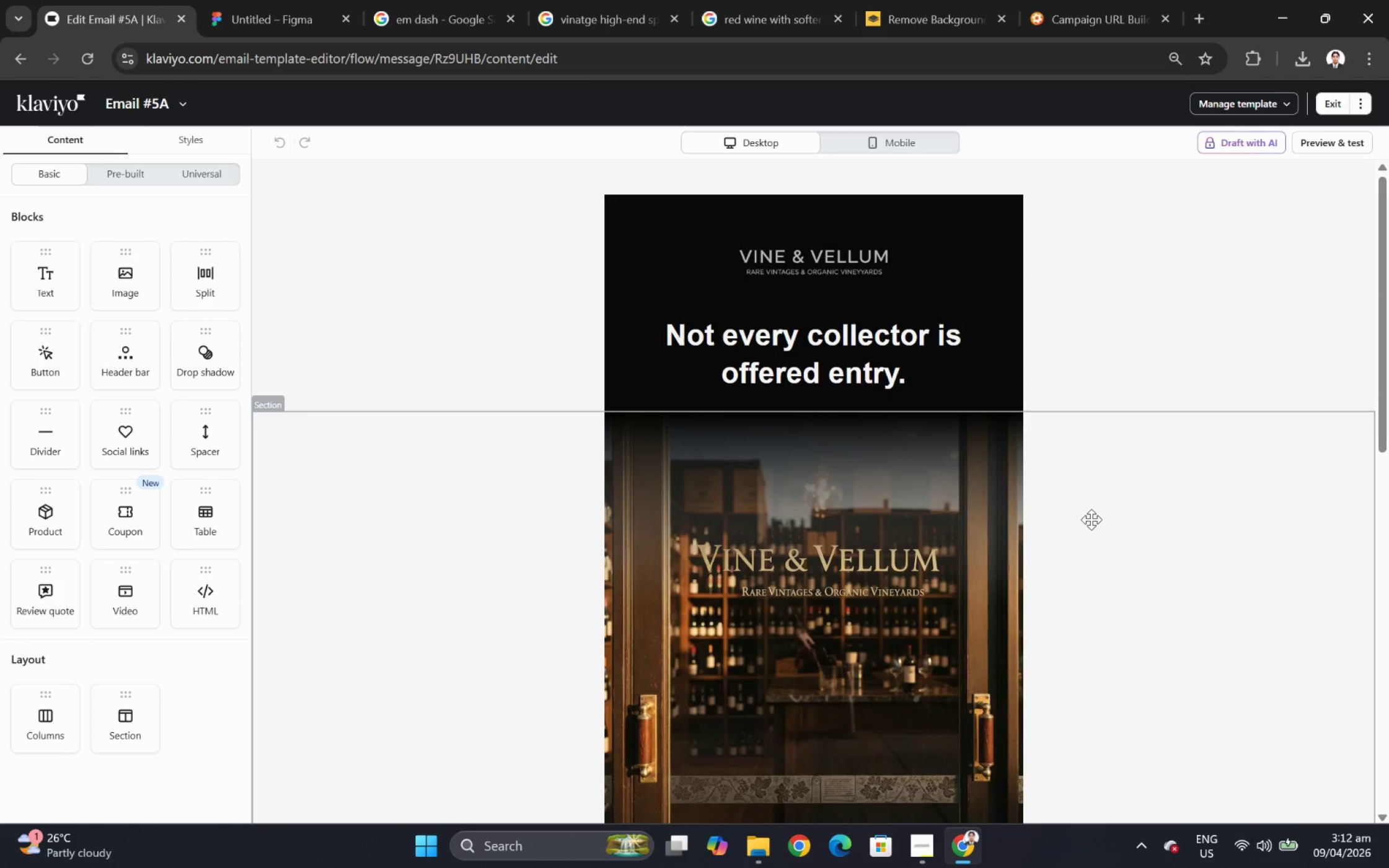 
scroll: coordinate [1122, 513], scroll_direction: down, amount: 11.0
 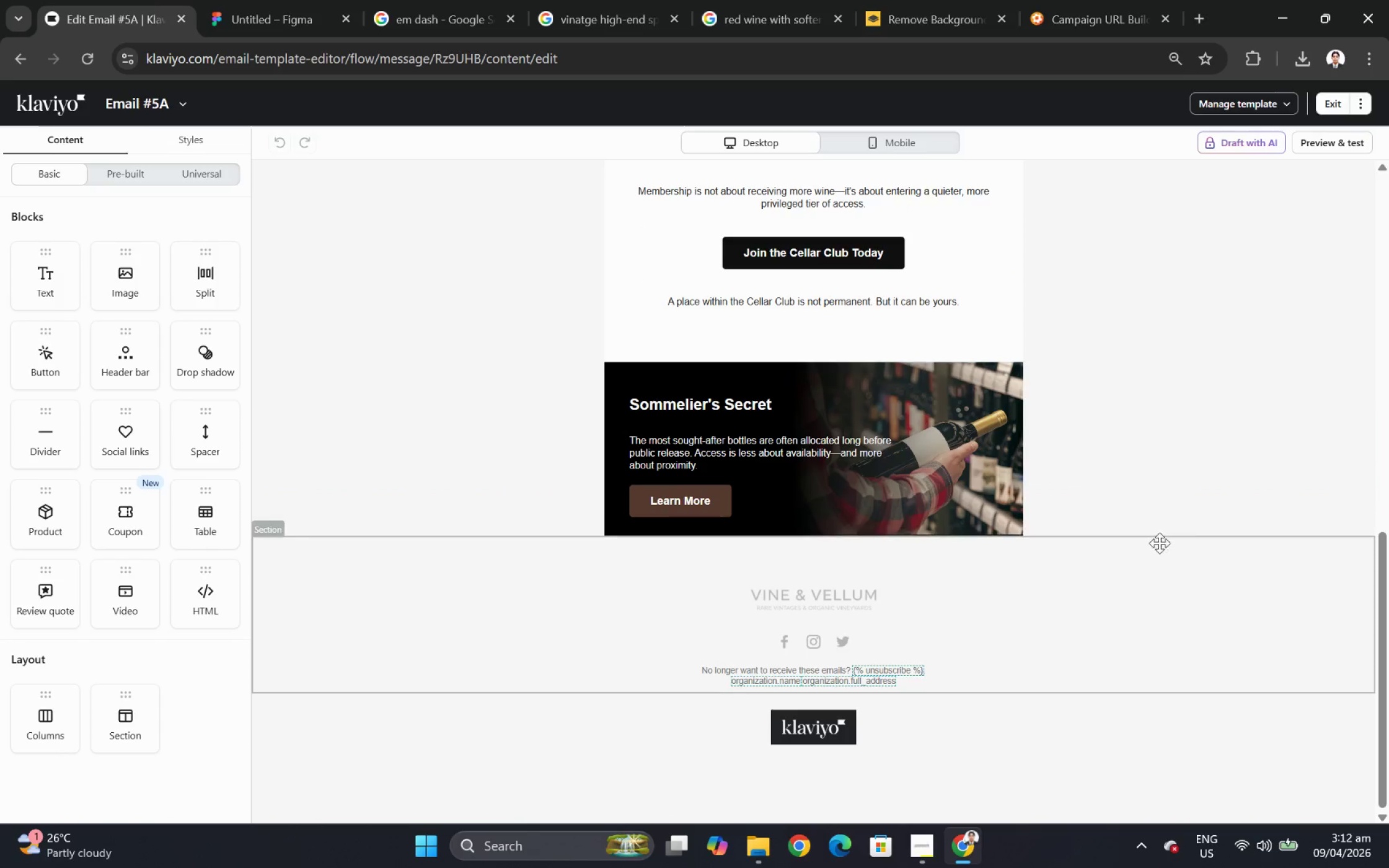 
scroll: coordinate [1177, 430], scroll_direction: up, amount: 13.0
 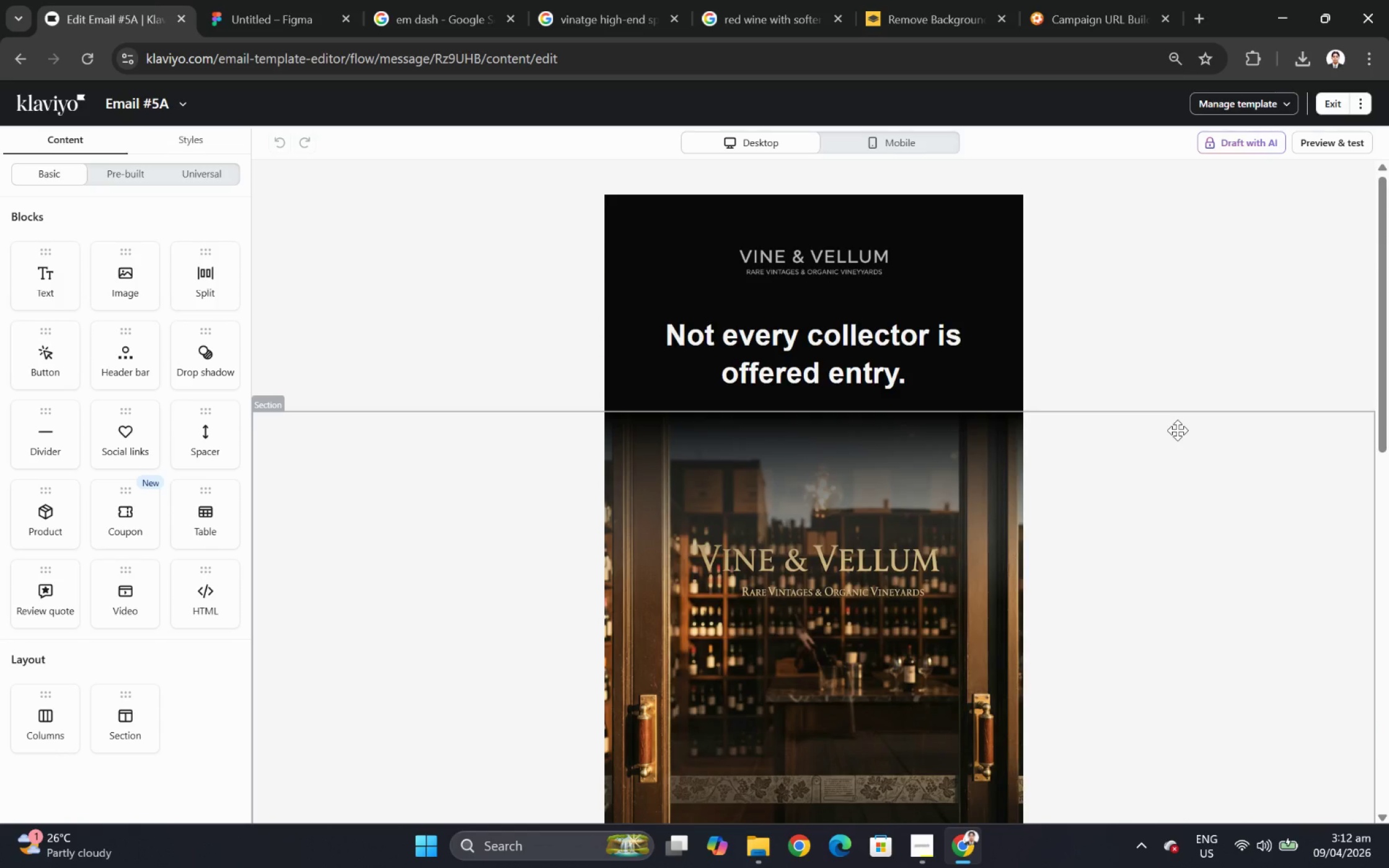 
scroll: coordinate [1177, 430], scroll_direction: down, amount: 5.0
 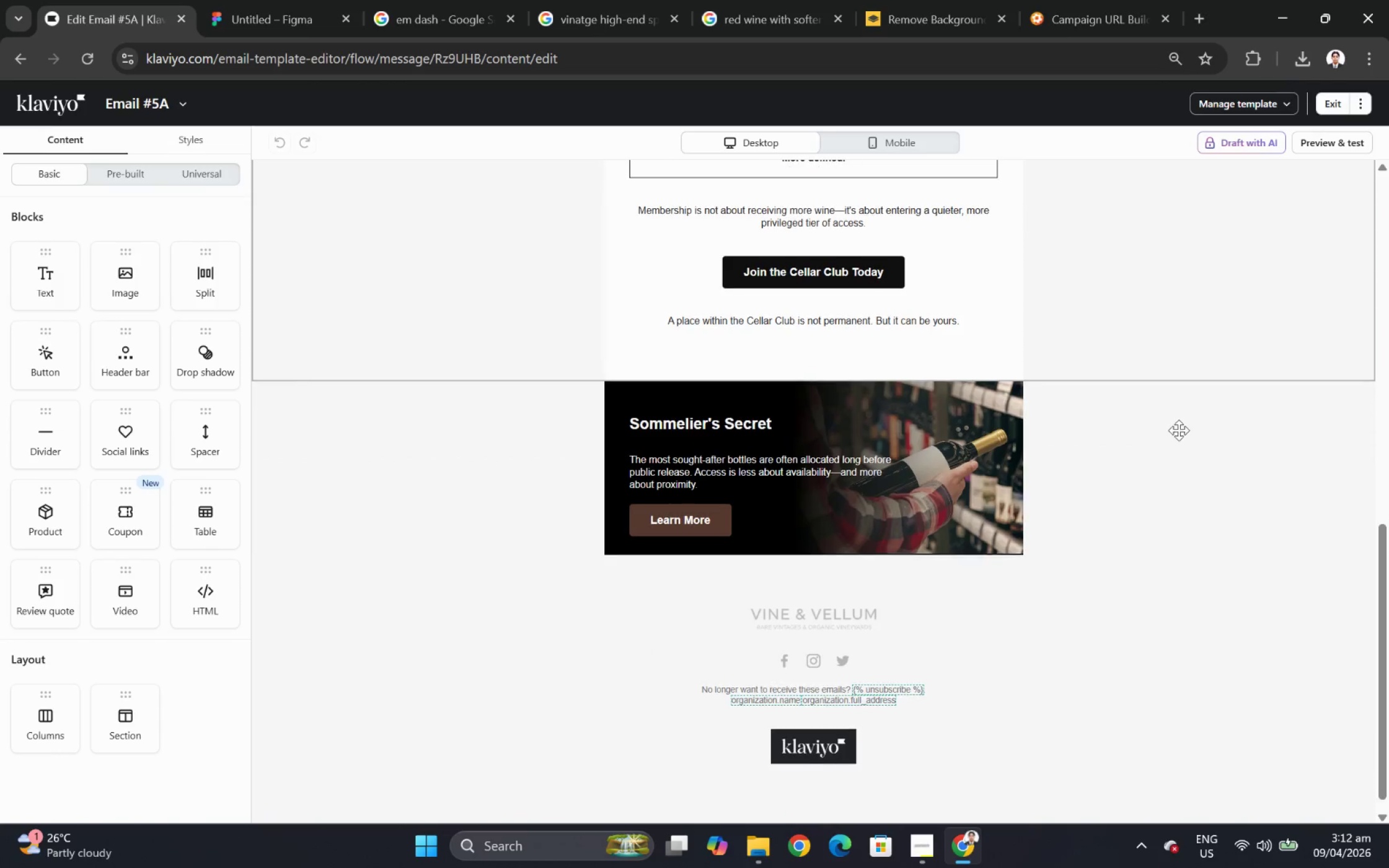 
left_click([979, 541])
 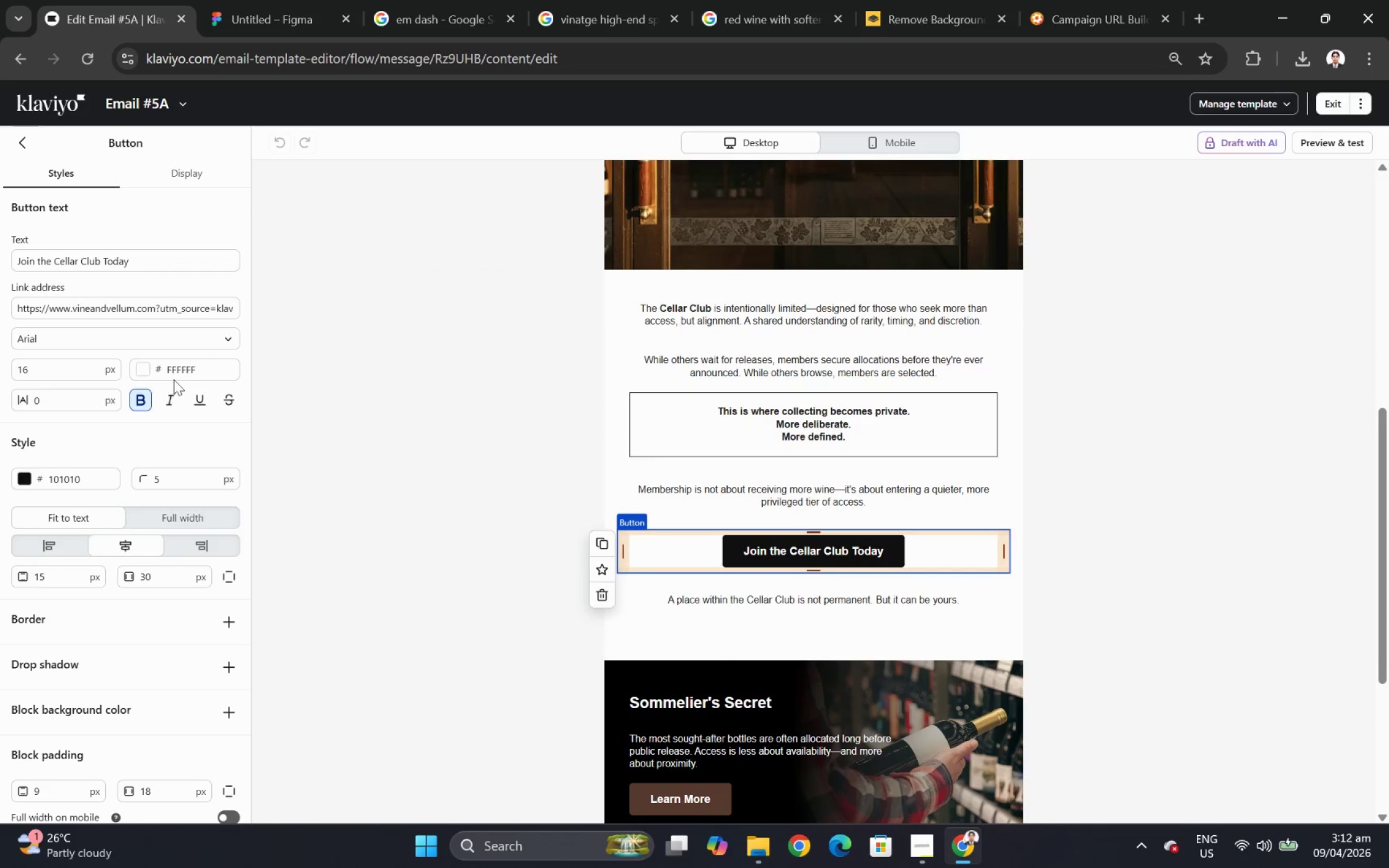 
scroll: coordinate [1180, 430], scroll_direction: up, amount: 3.0
 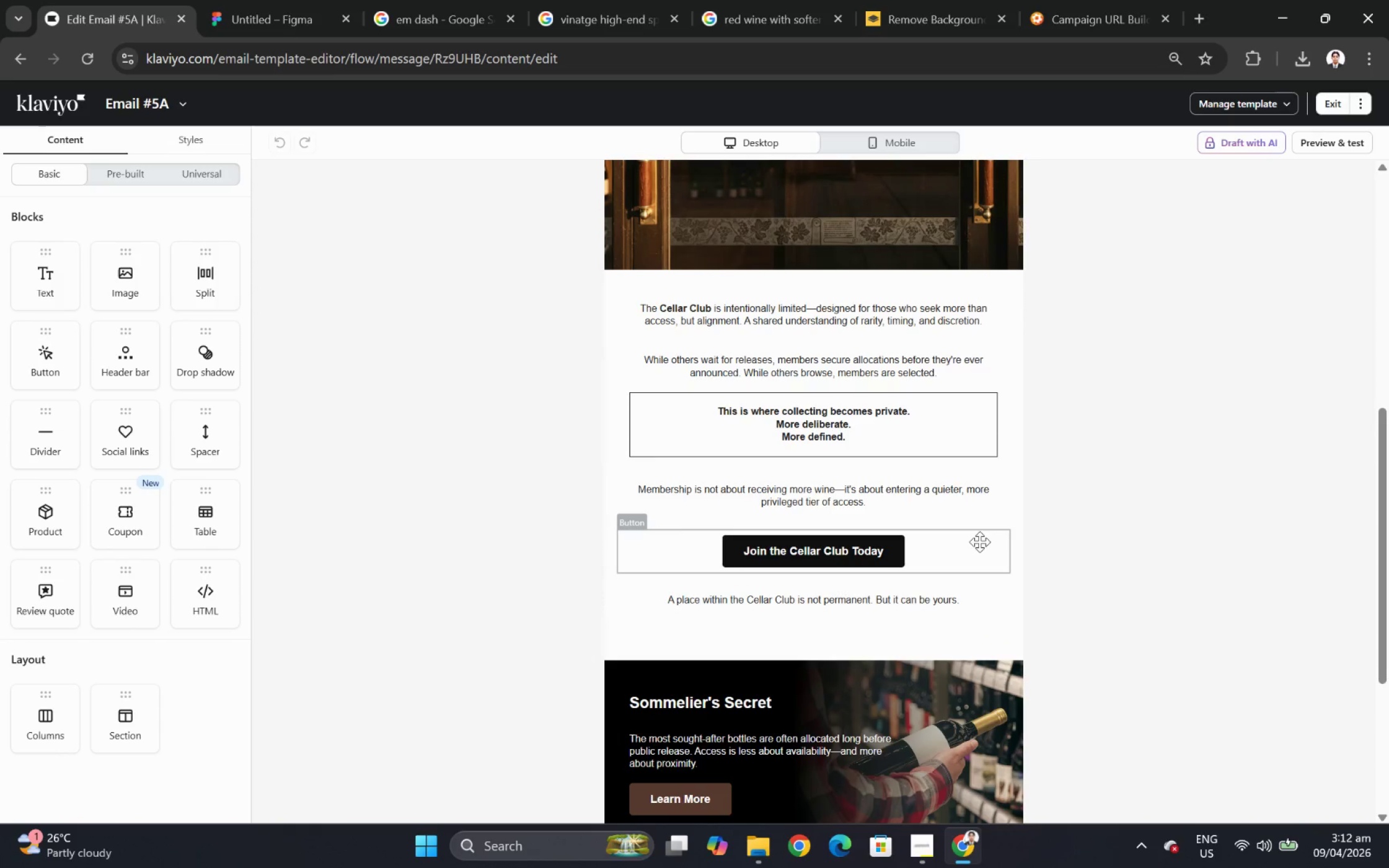 
left_click_drag(start_coordinate=[203, 309], to_coordinate=[394, 306])